 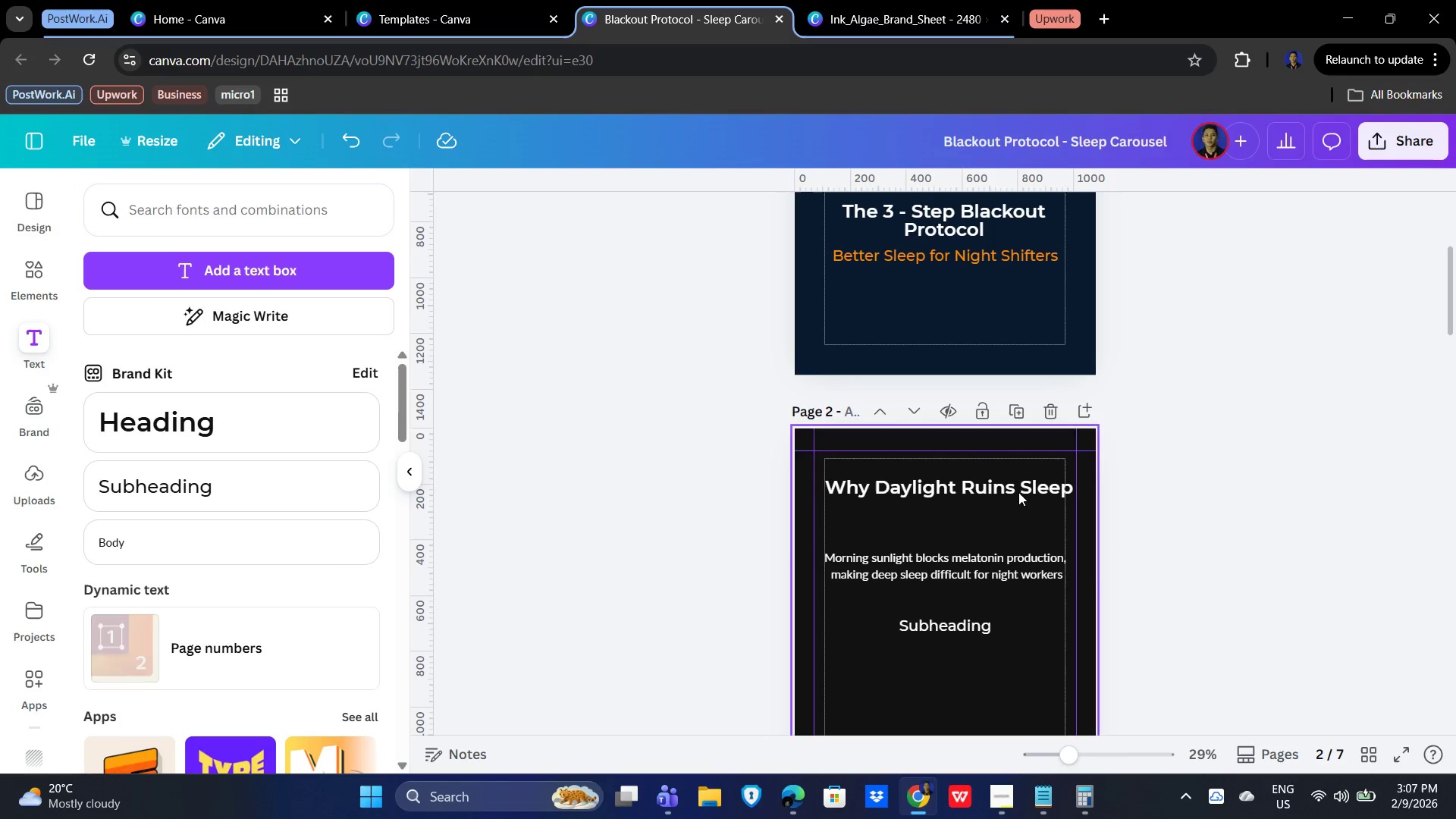 
left_click([956, 487])
 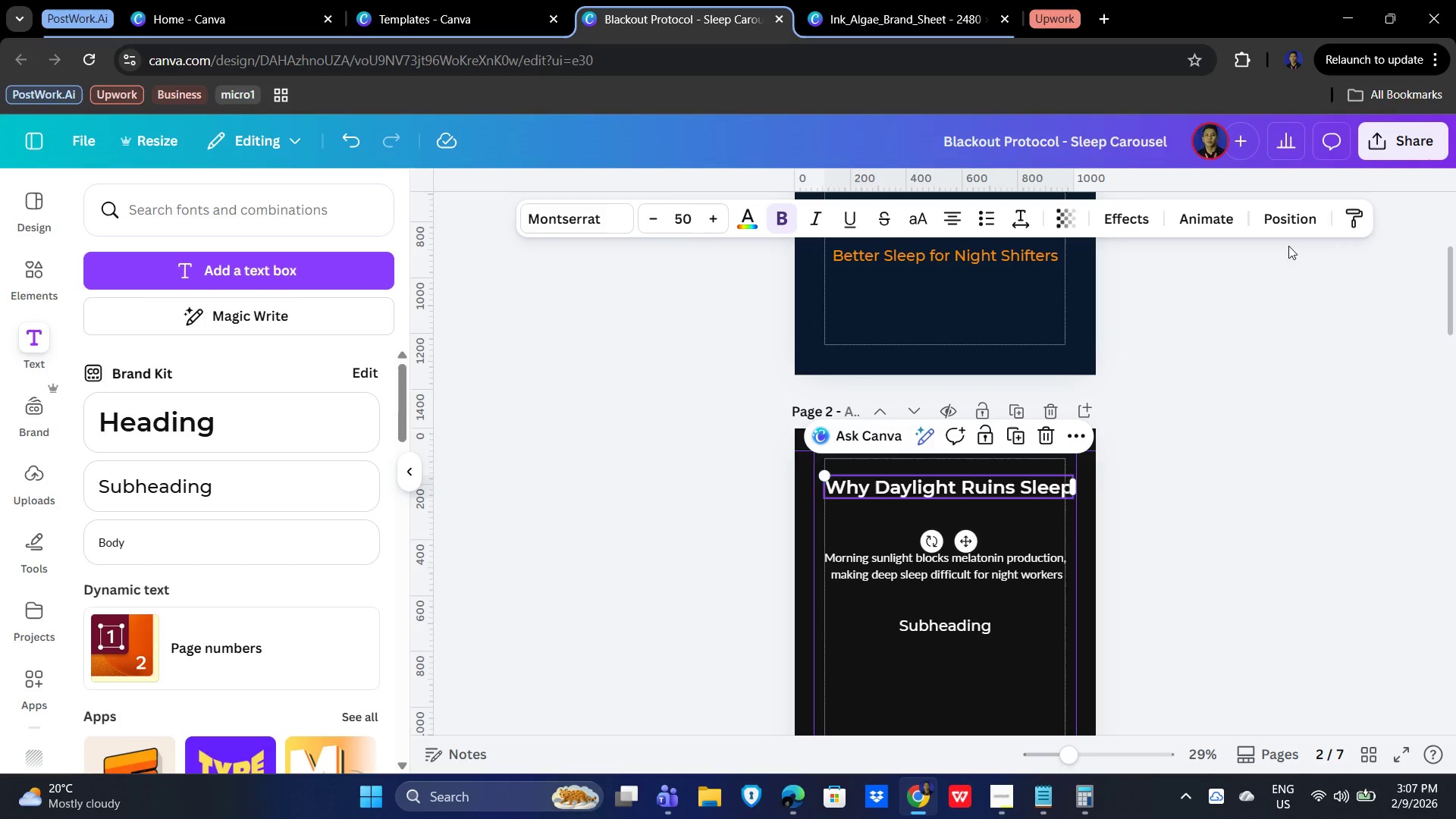 
left_click([1297, 221])
 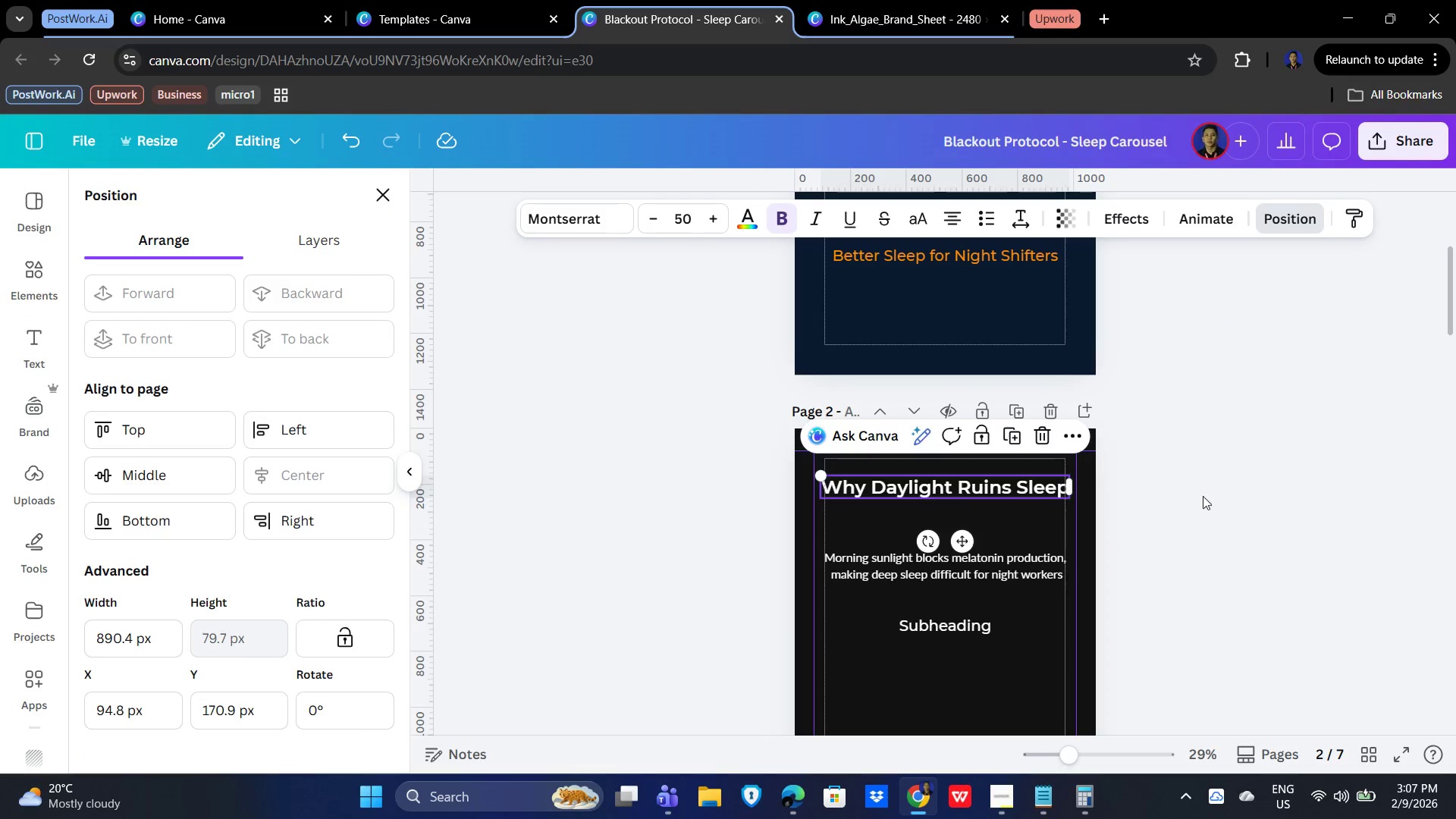 
double_click([1307, 519])
 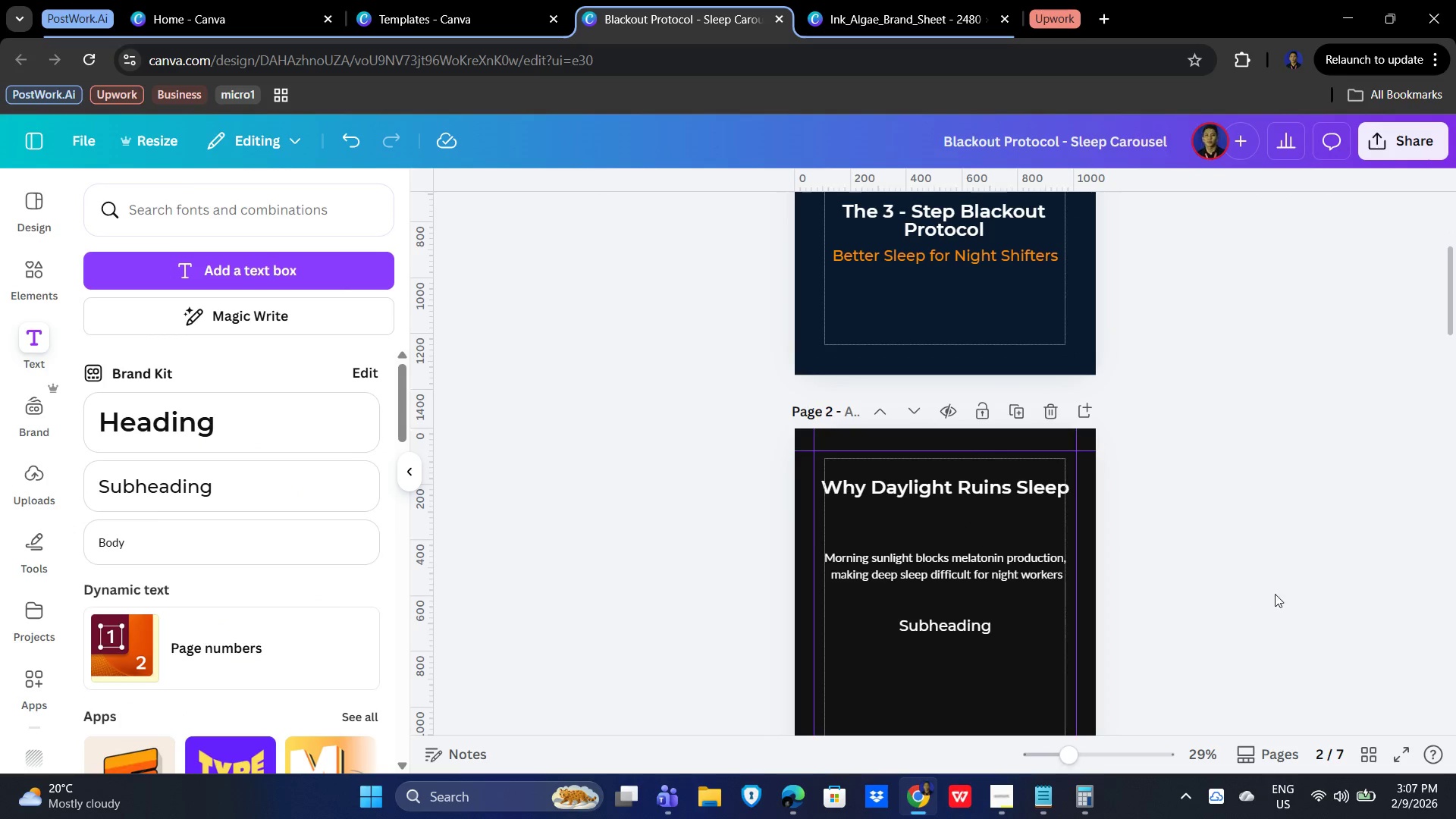 
scroll: coordinate [1282, 591], scroll_direction: down, amount: 1.0
 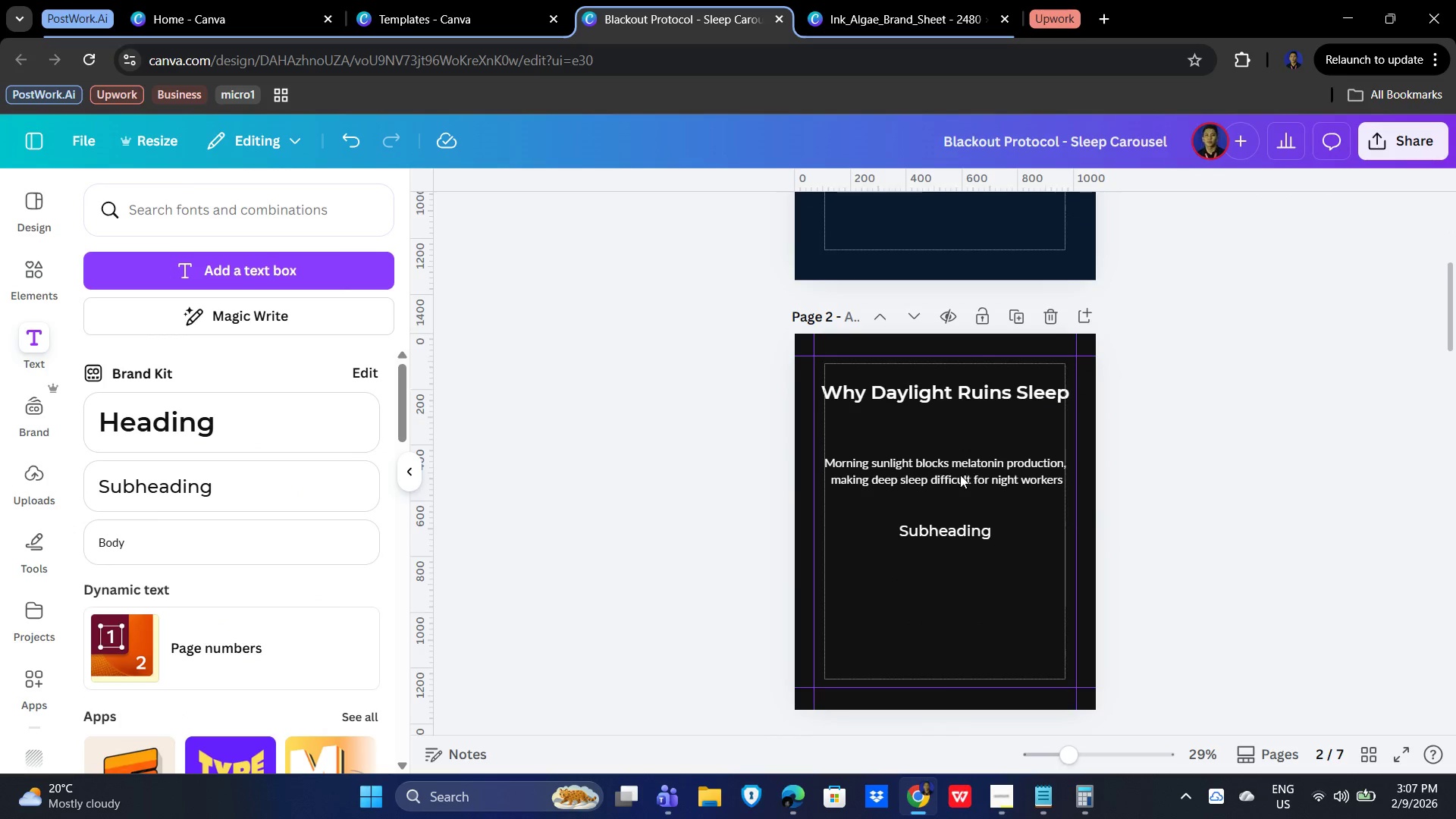 
left_click([935, 469])
 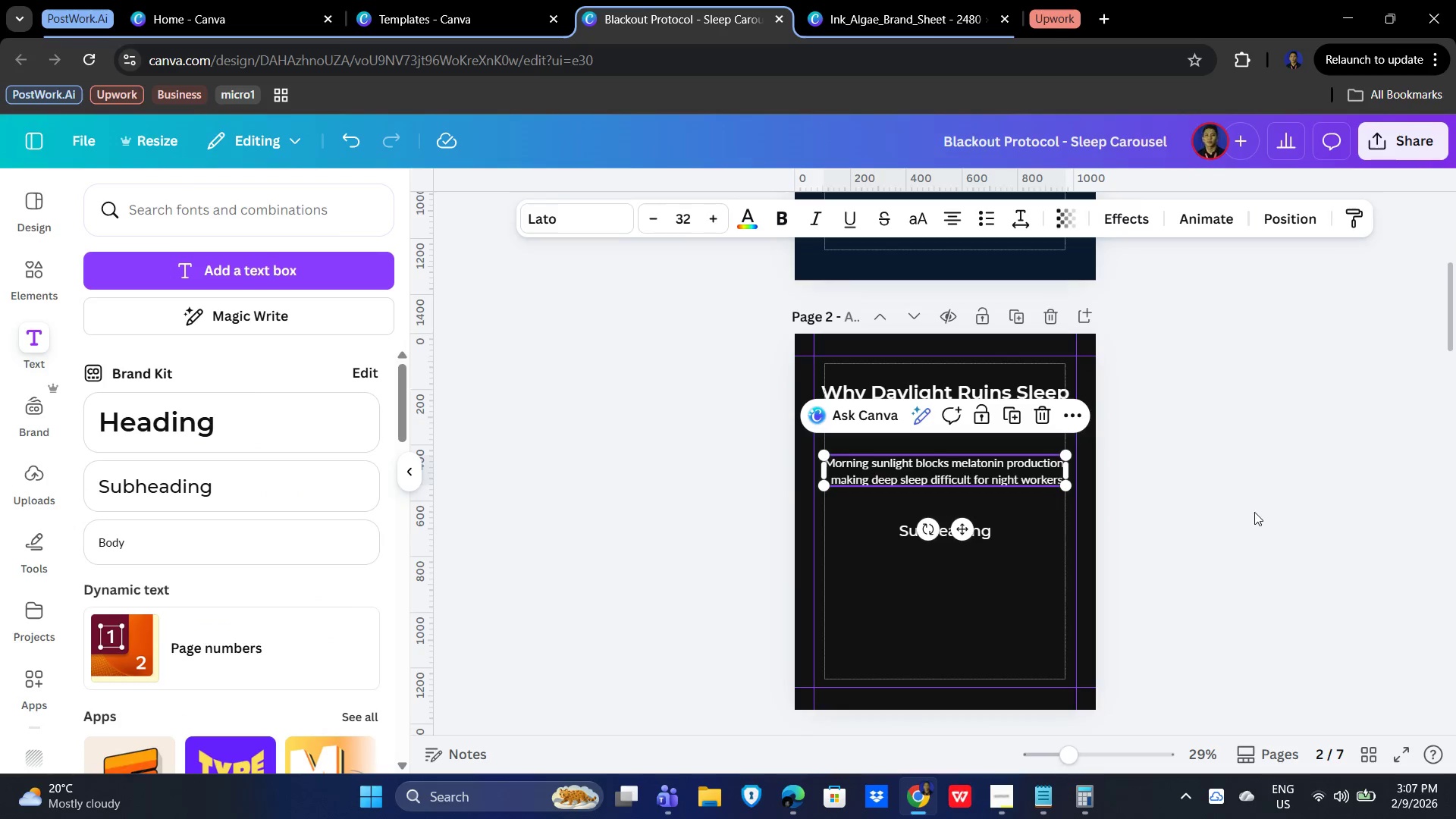 
left_click([1197, 549])
 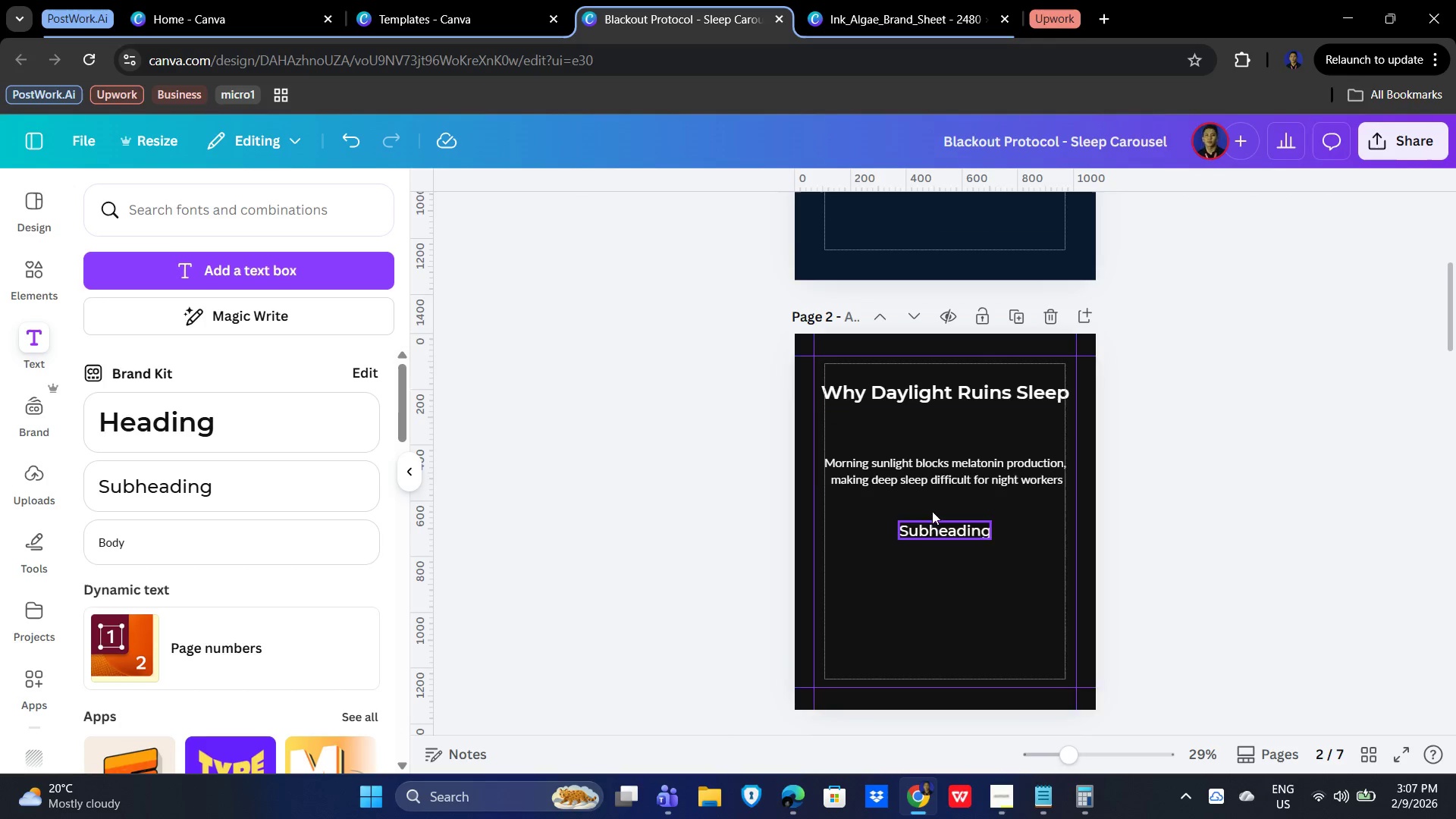 
left_click([930, 472])
 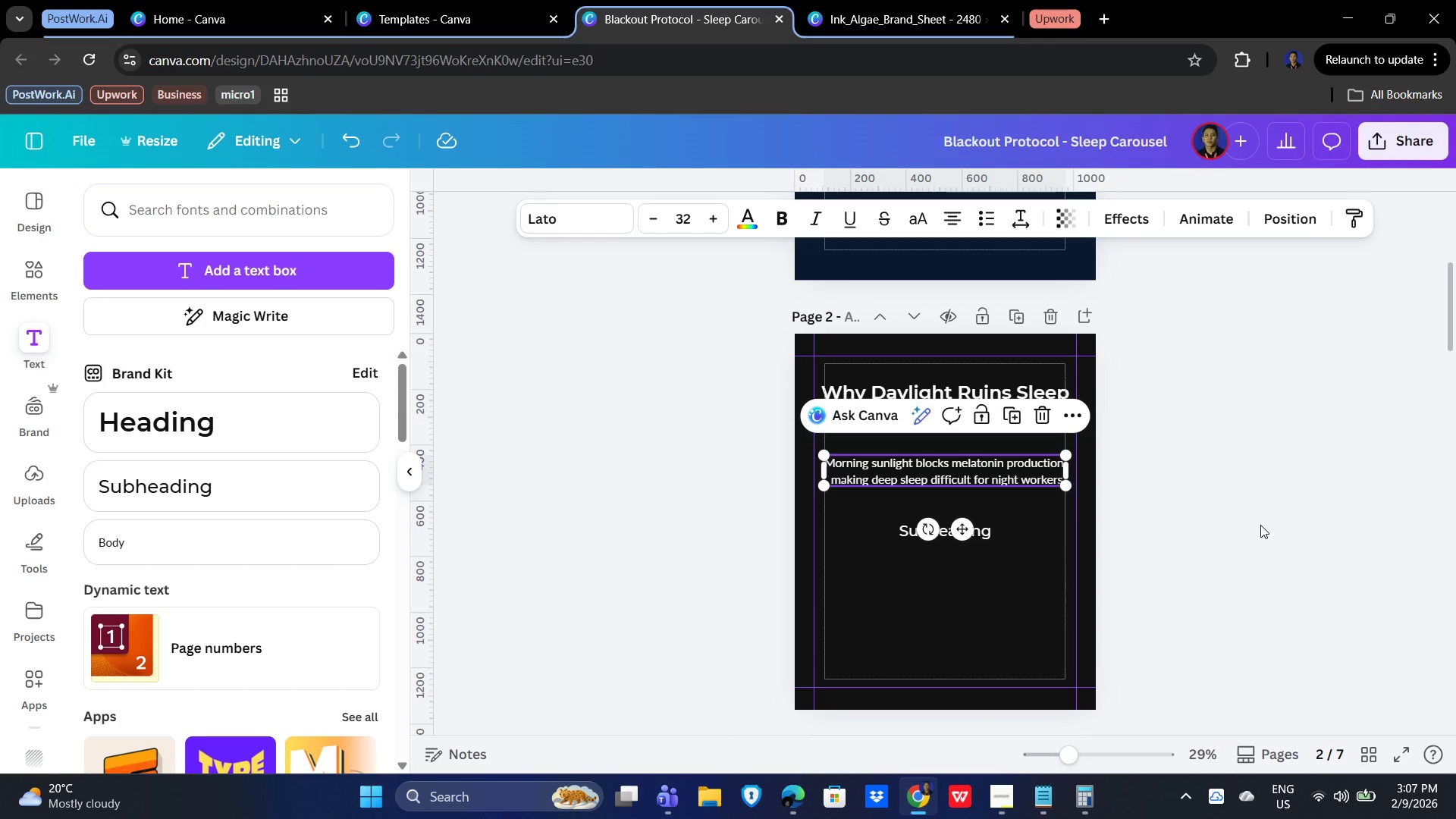 
key(Alt+AltLeft)
 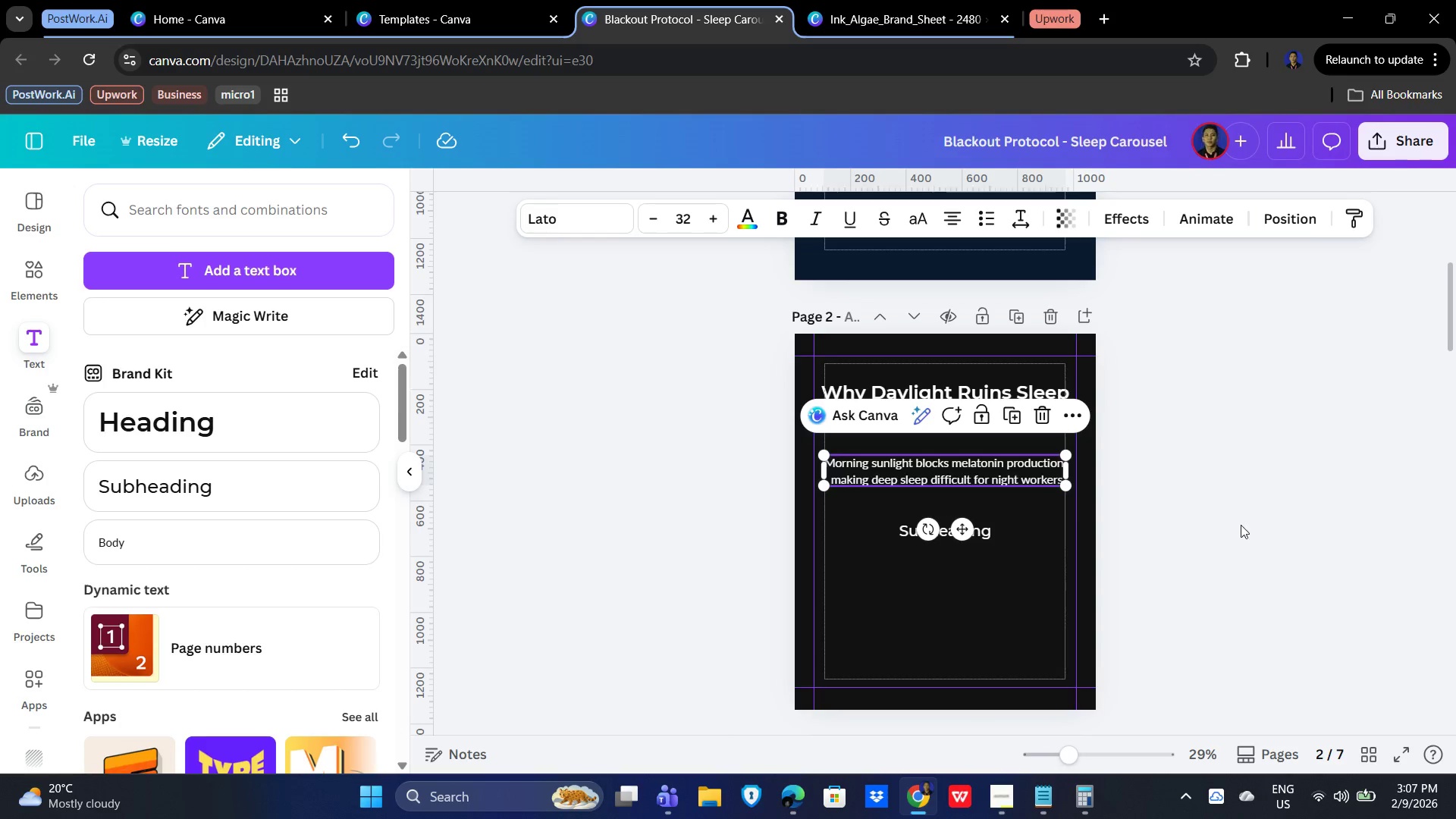 
key(Alt+Tab)